 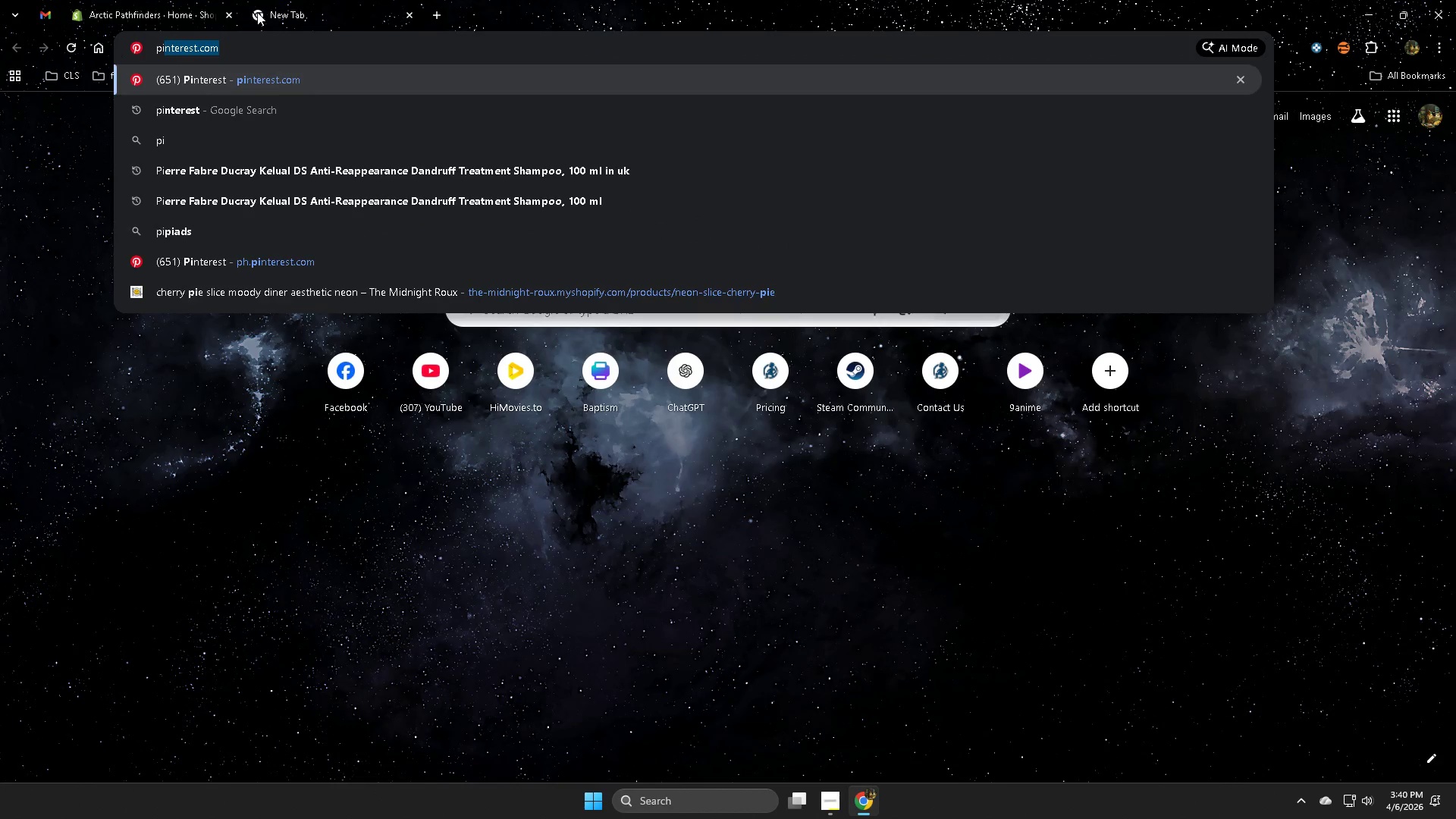 
key(Enter)
 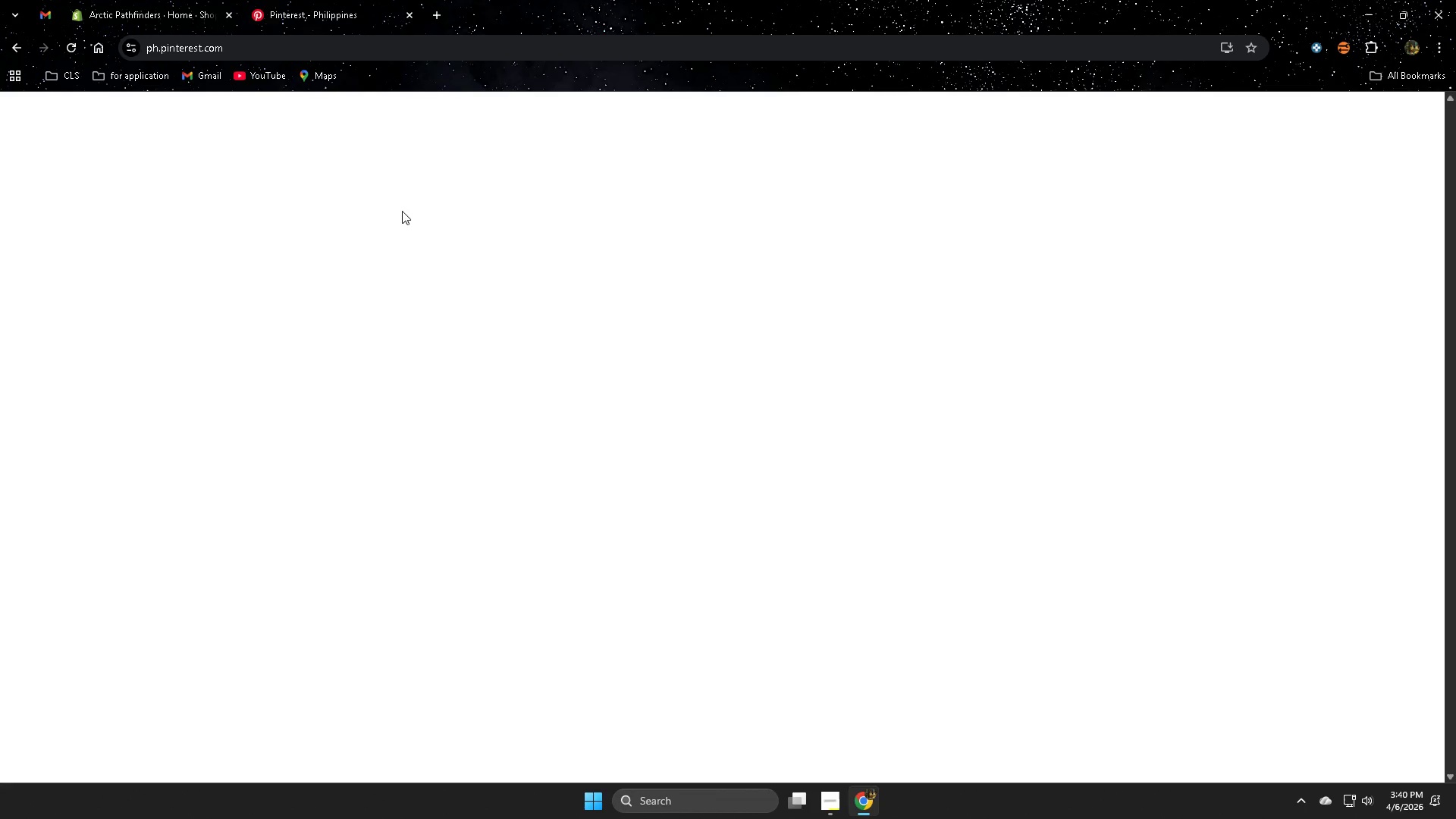 
left_click([355, 118])
 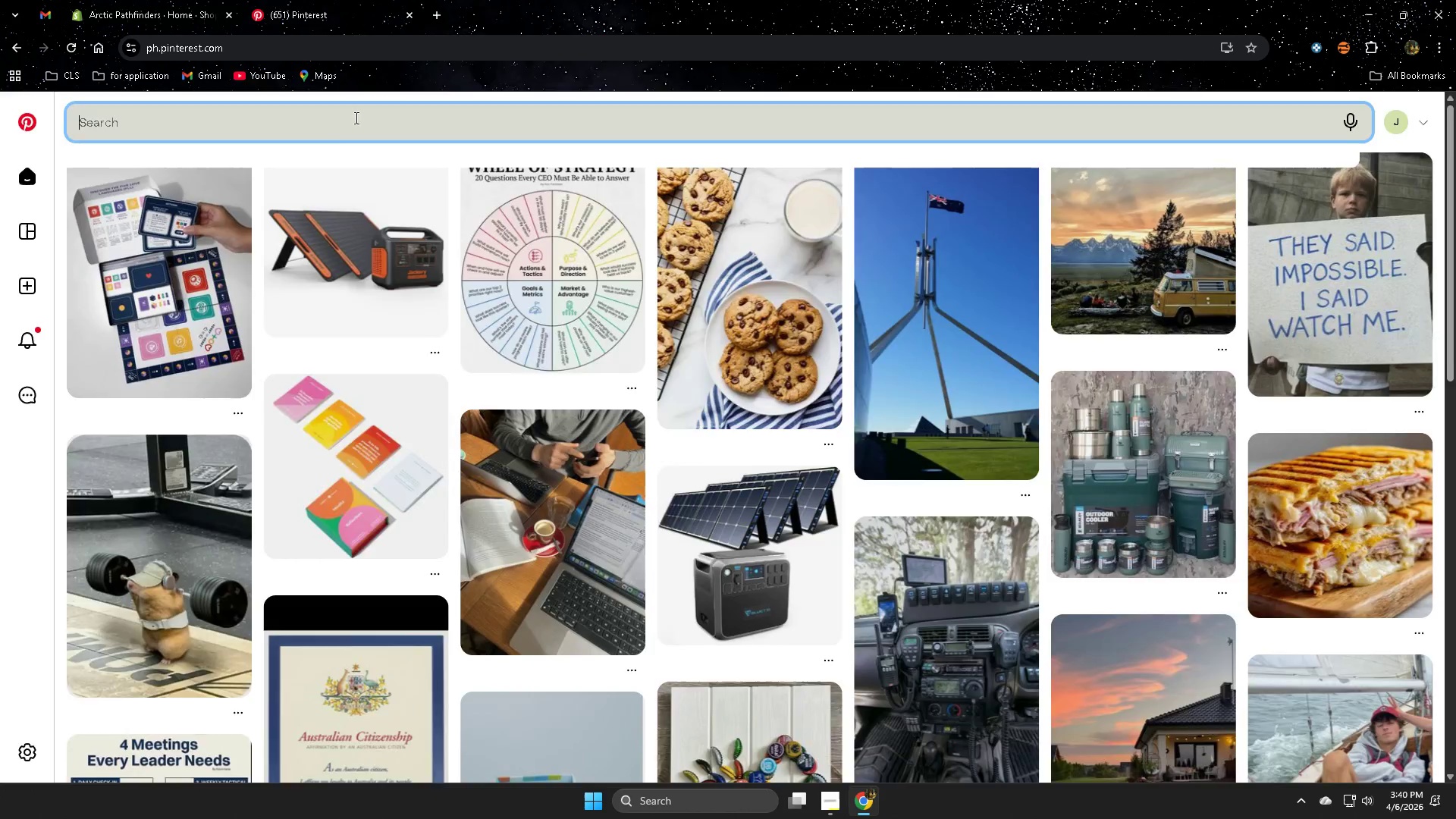 
key(Control+V)
 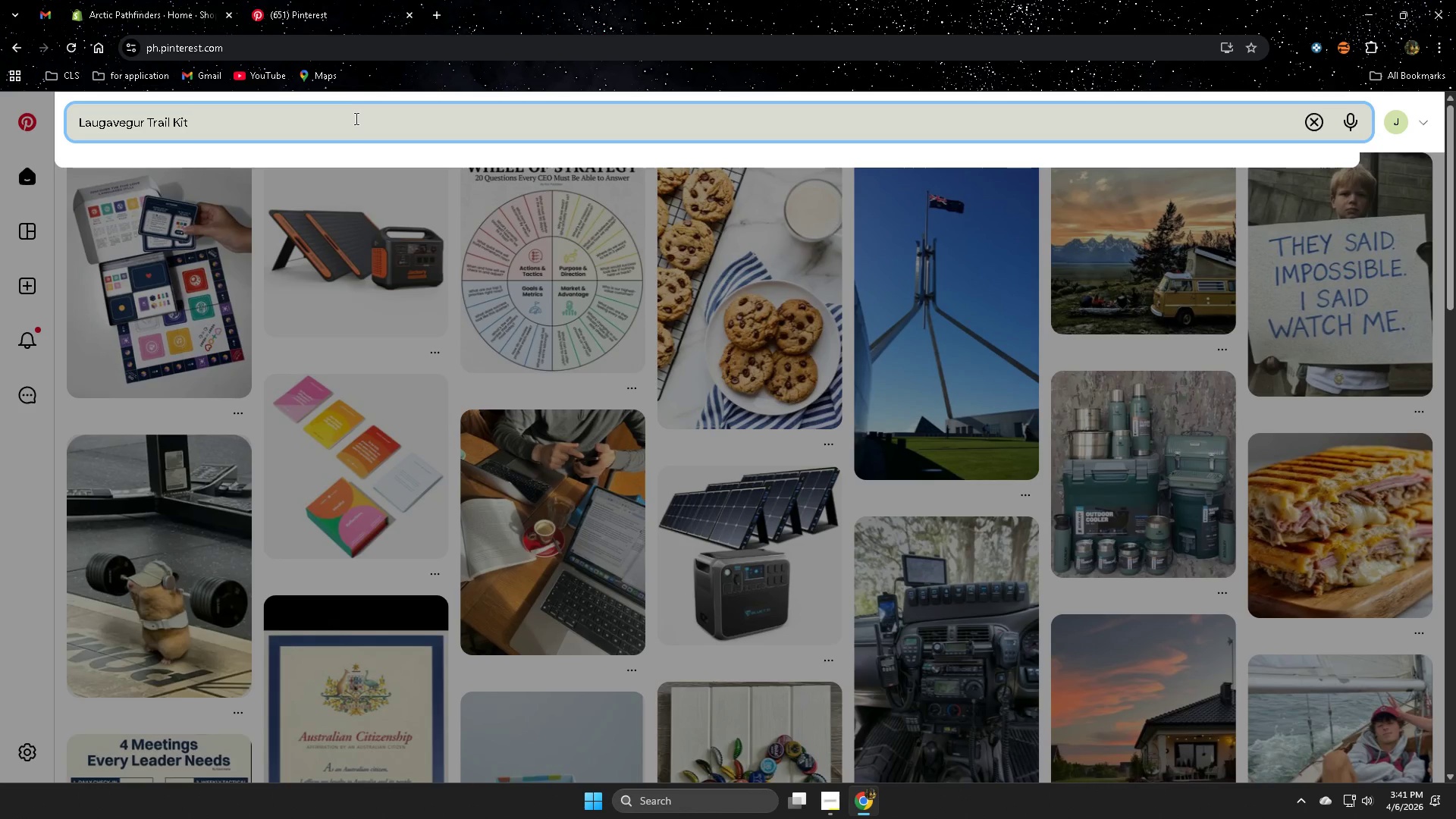 
key(Enter)
 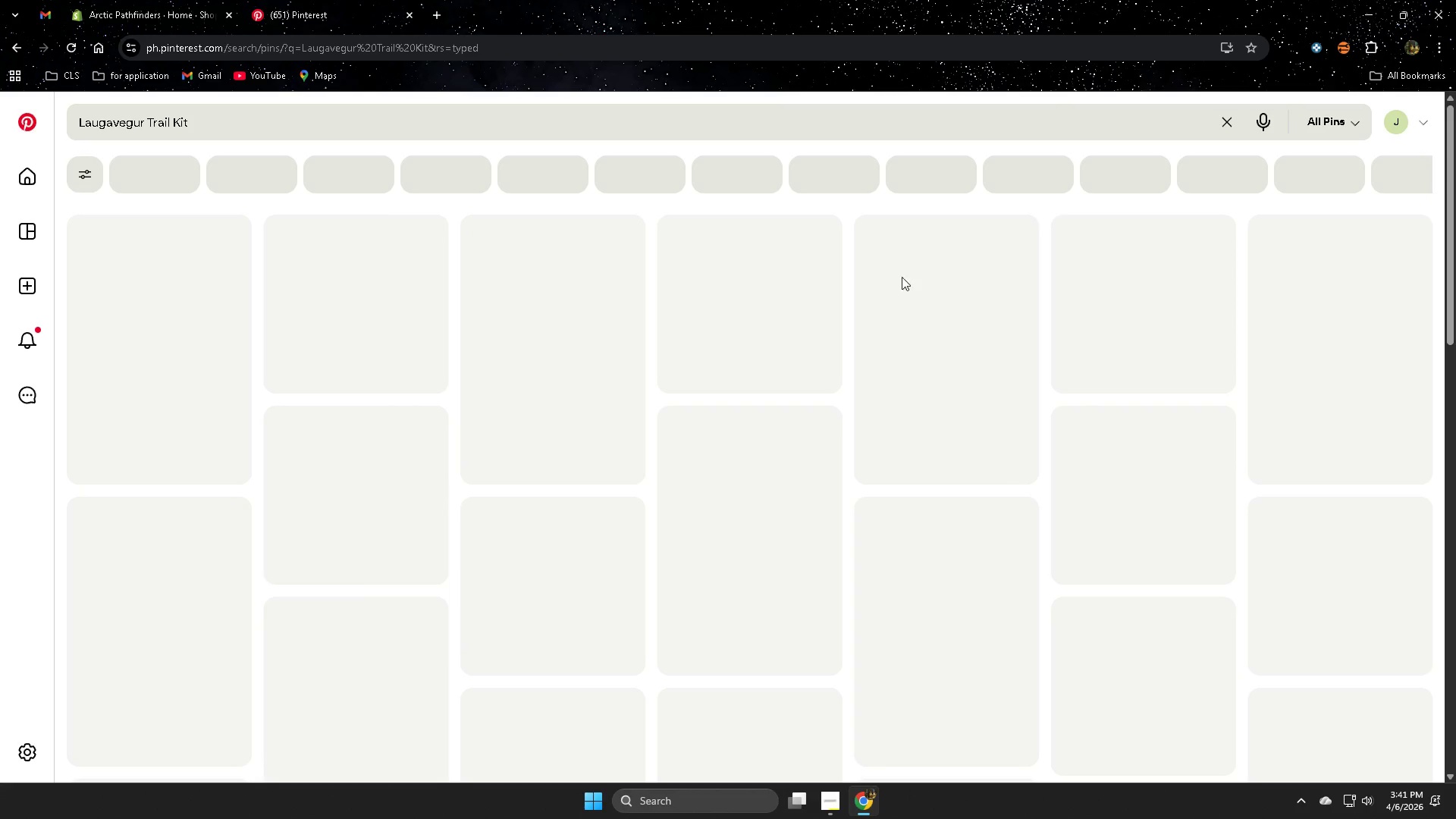 
mouse_move([557, 413])
 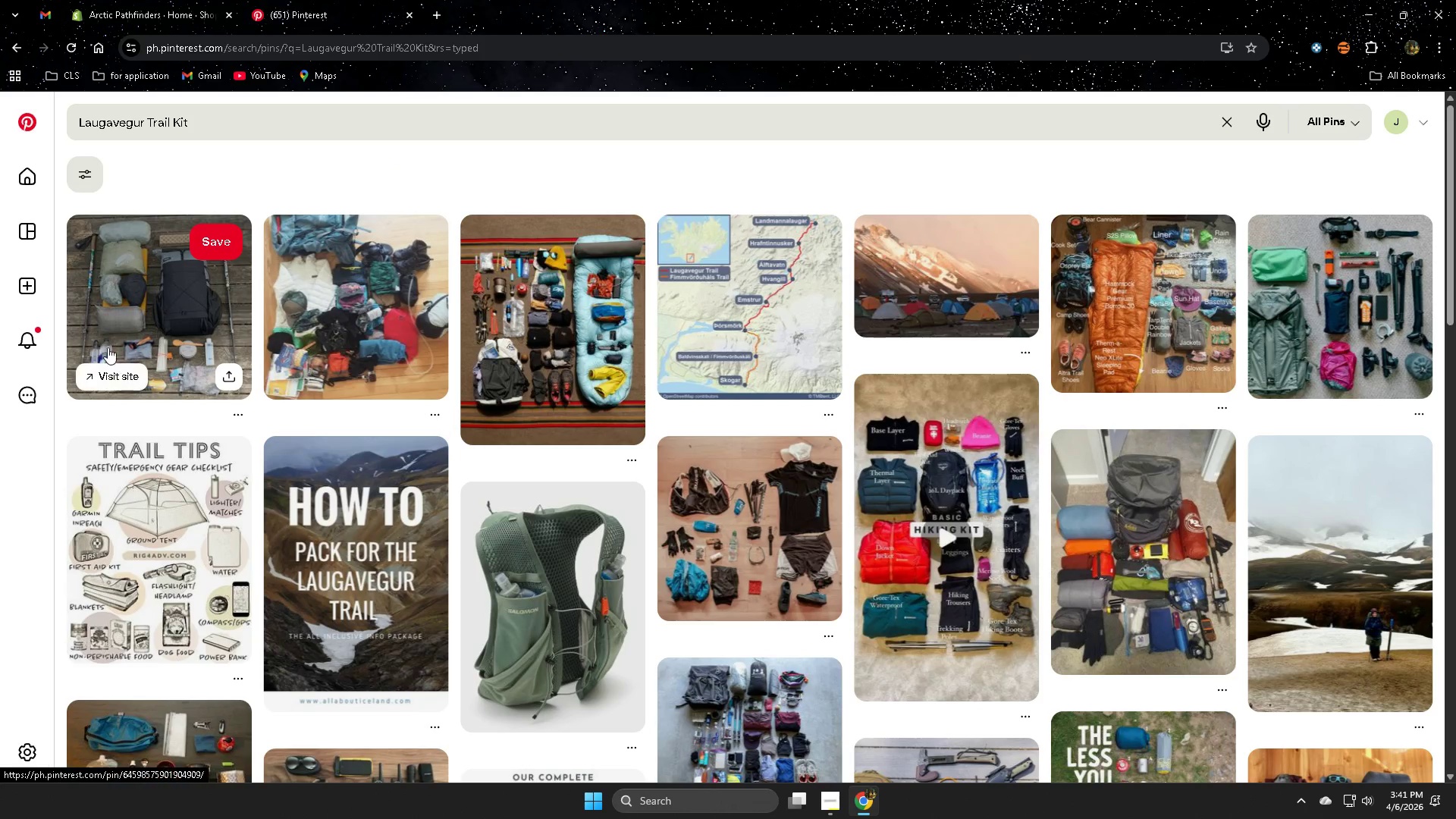 
left_click([115, 304])
 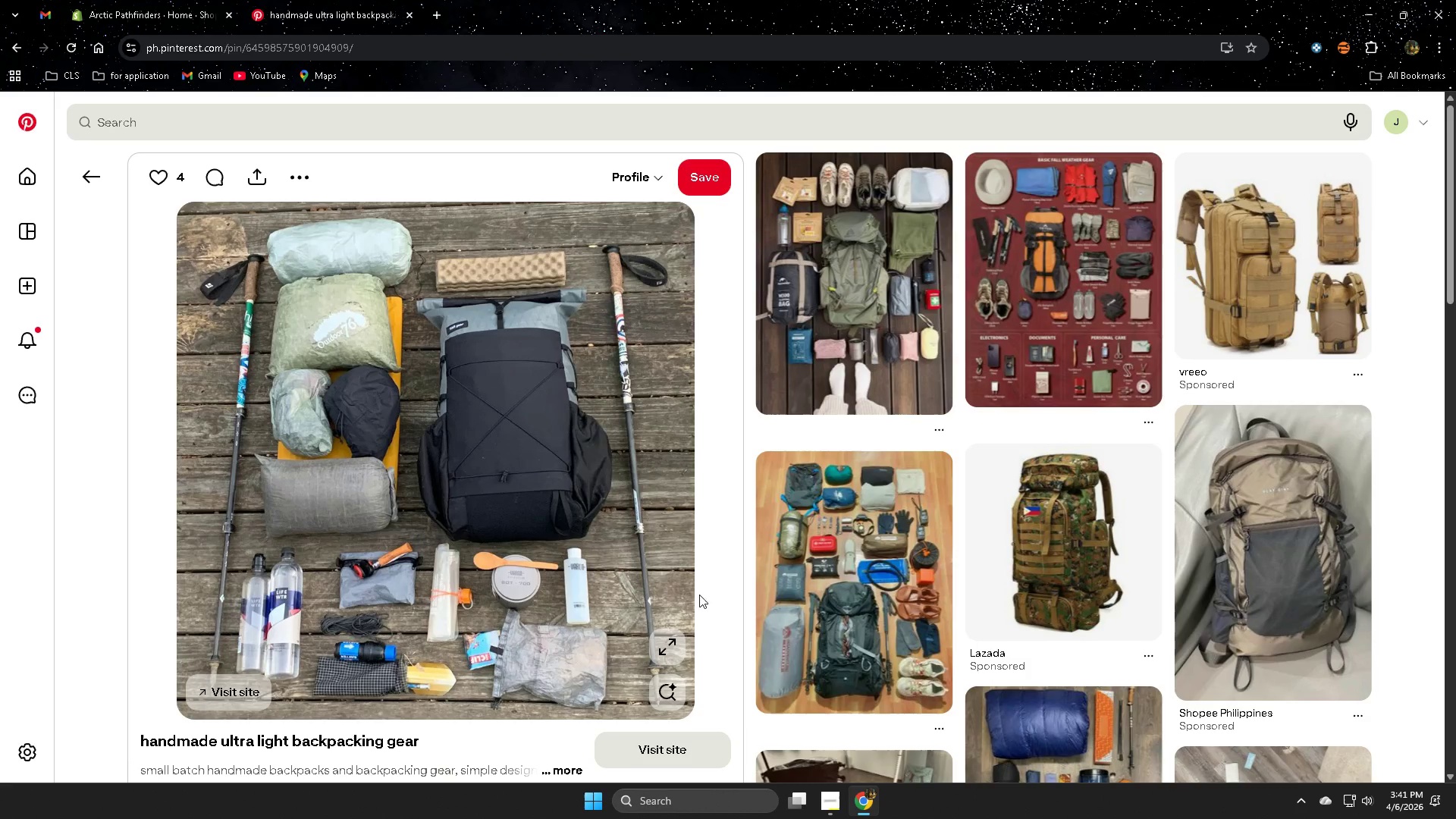 
wait(7.03)
 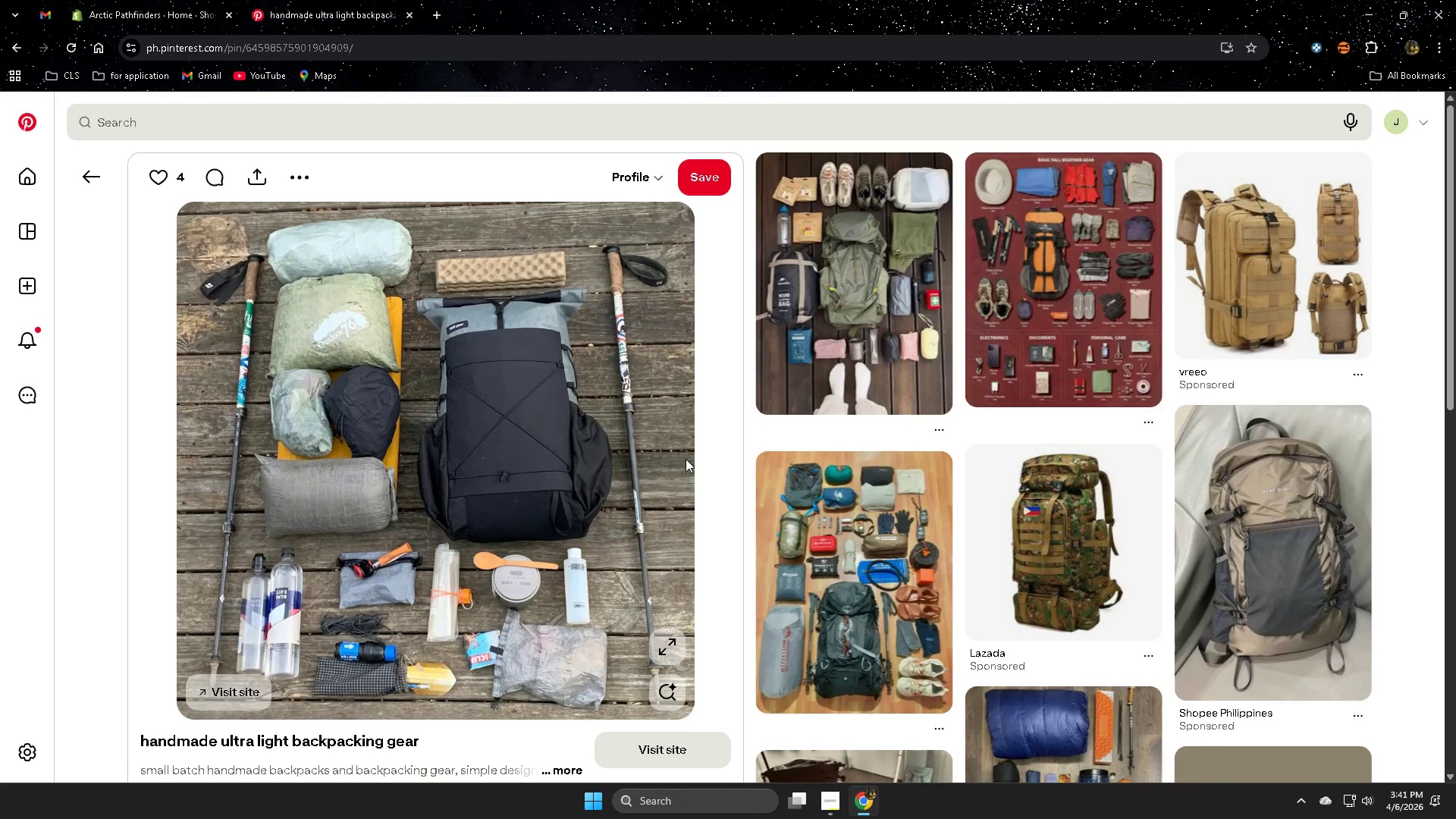 
scroll: coordinate [542, 473], scroll_direction: down, amount: 1.0
 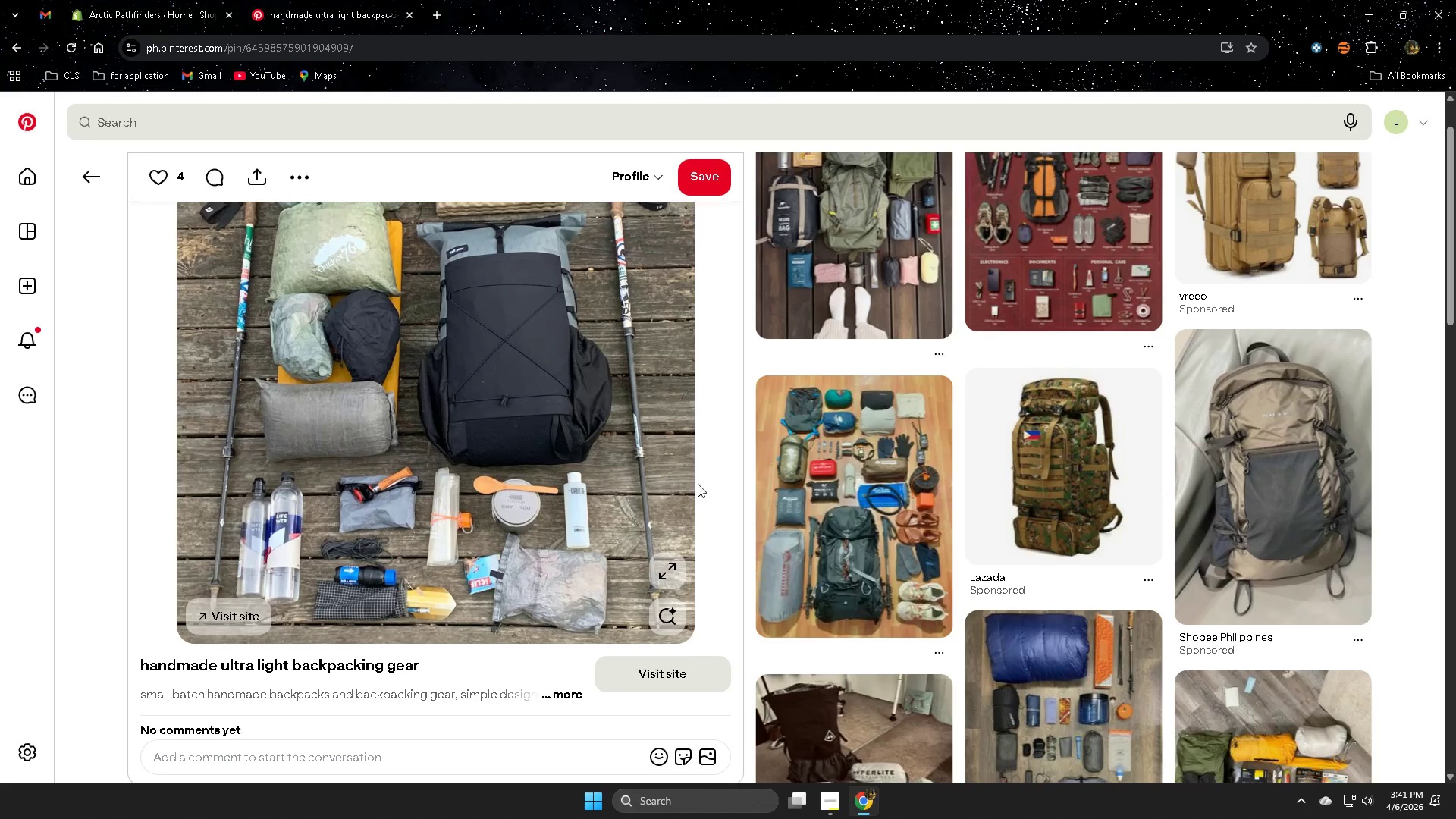 
scroll: coordinate [953, 576], scroll_direction: up, amount: 1.0
 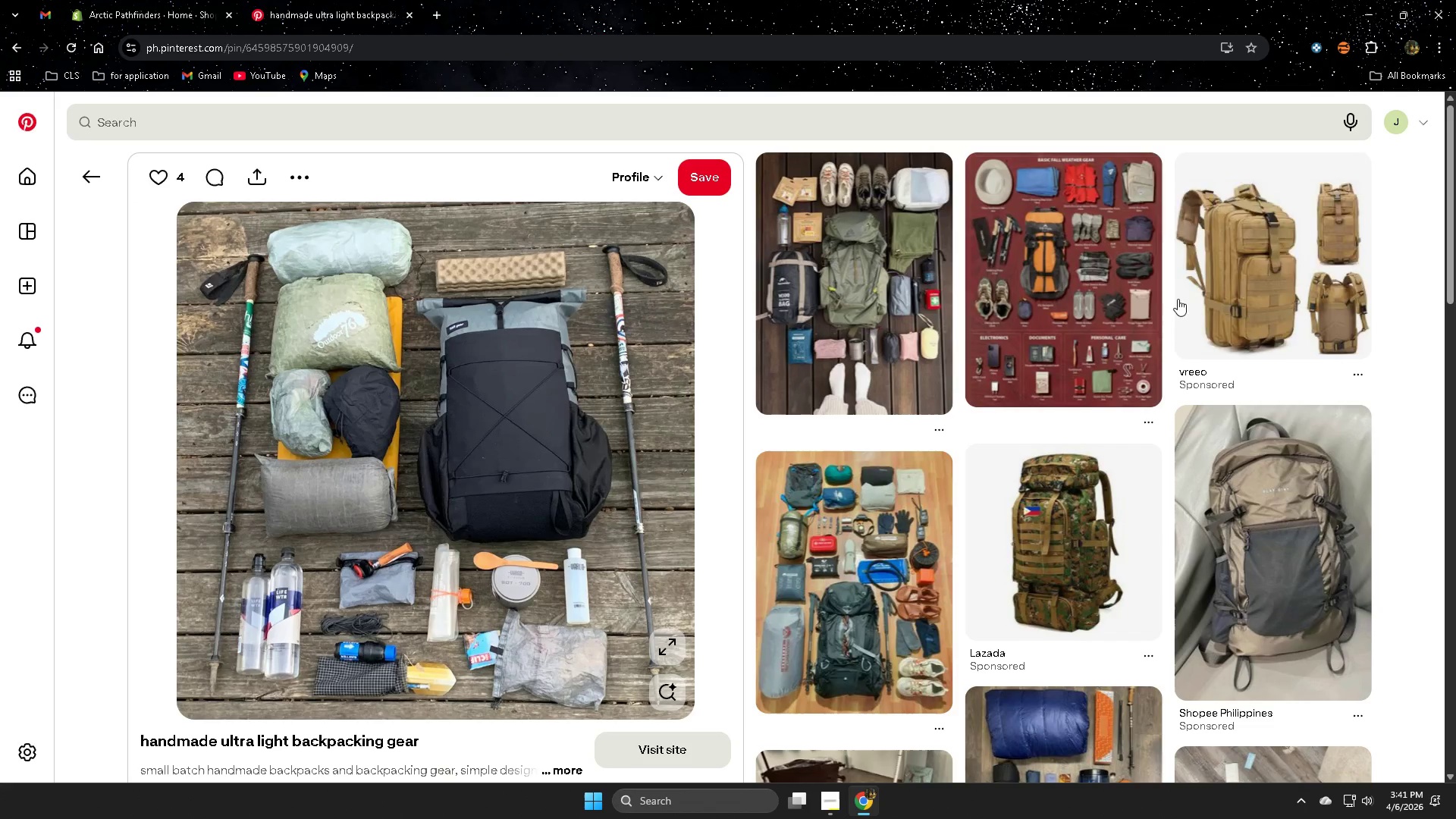 
left_click([1111, 309])
 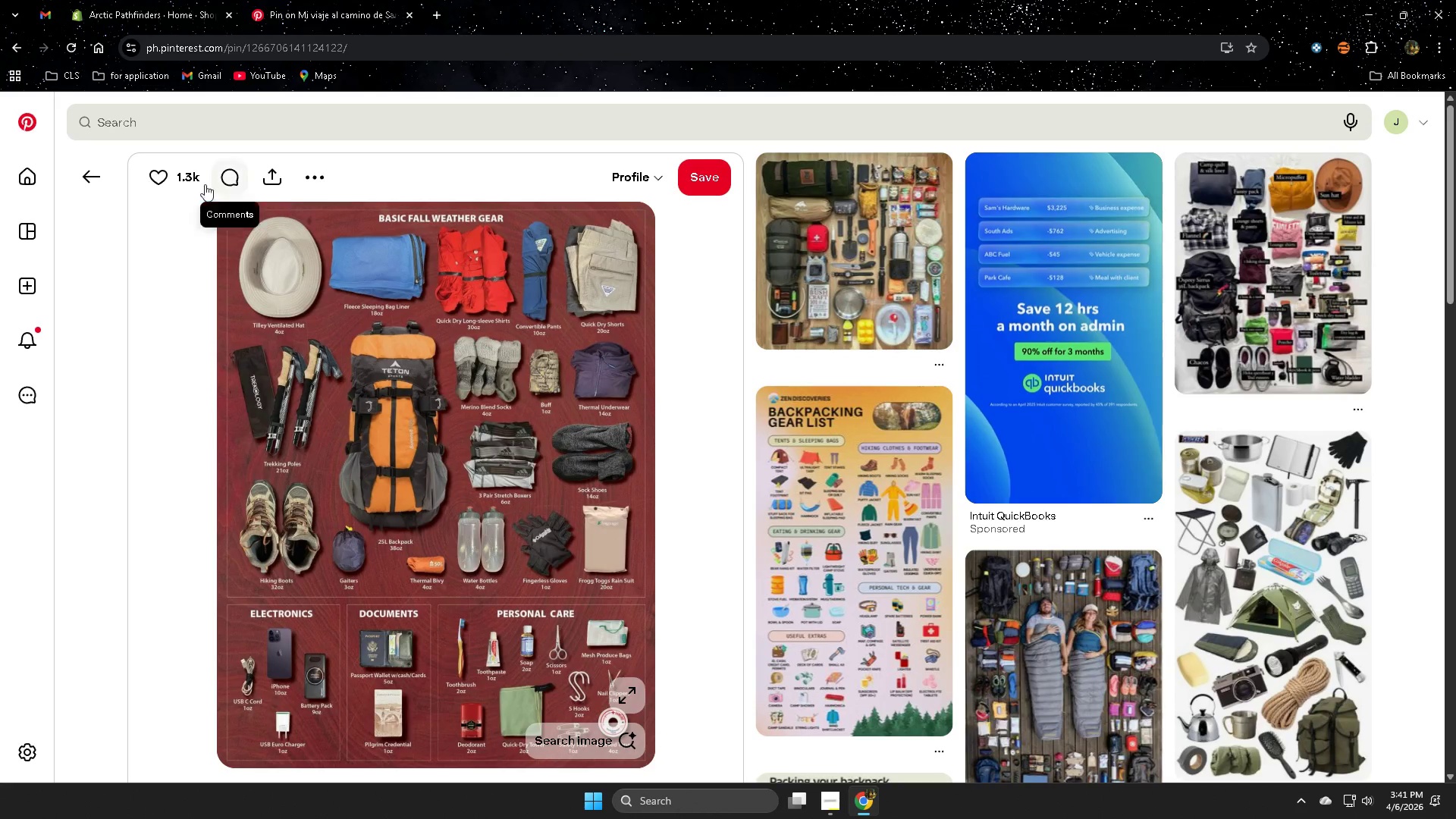 
wait(9.22)
 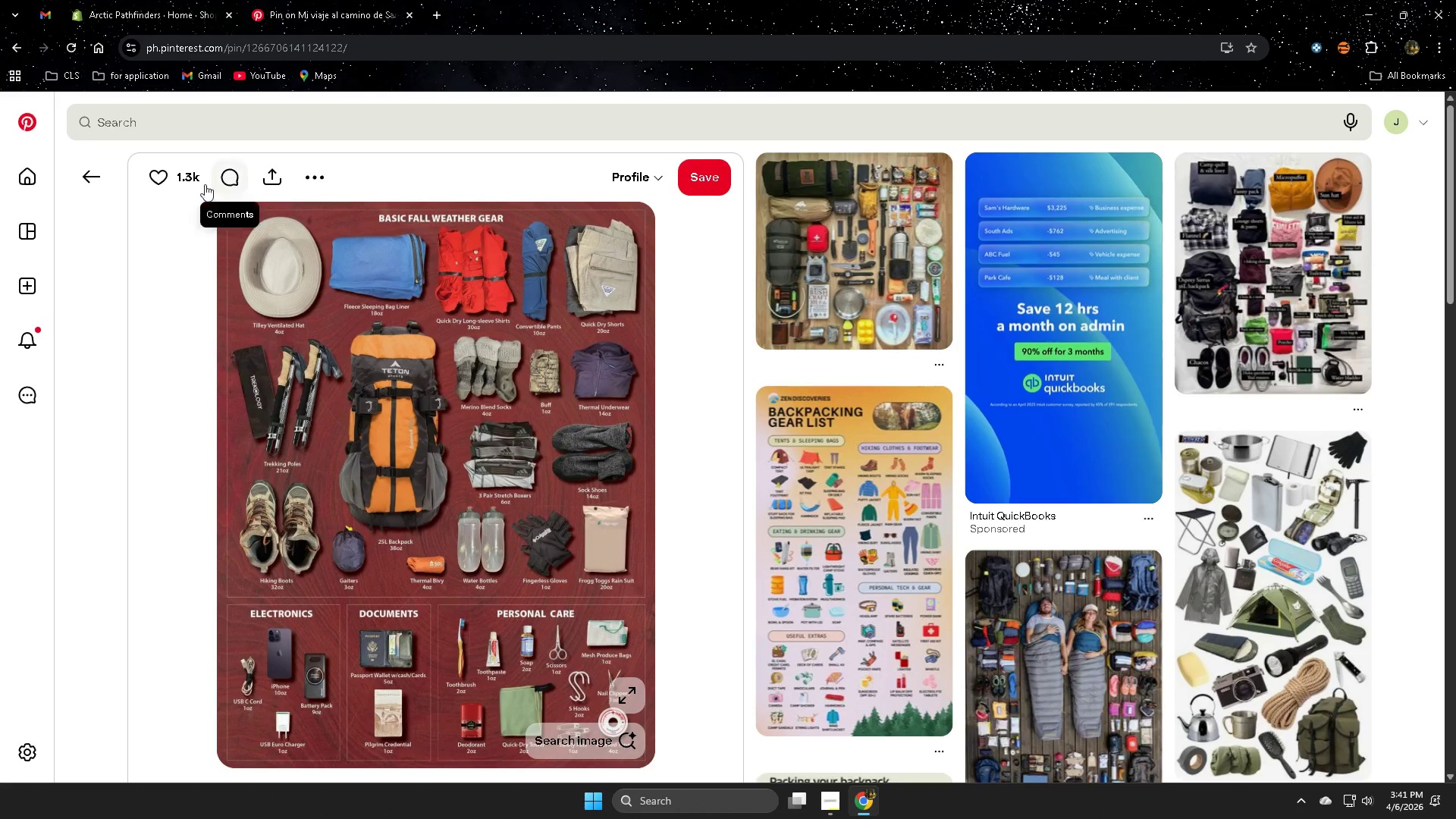 
left_click([90, 177])
 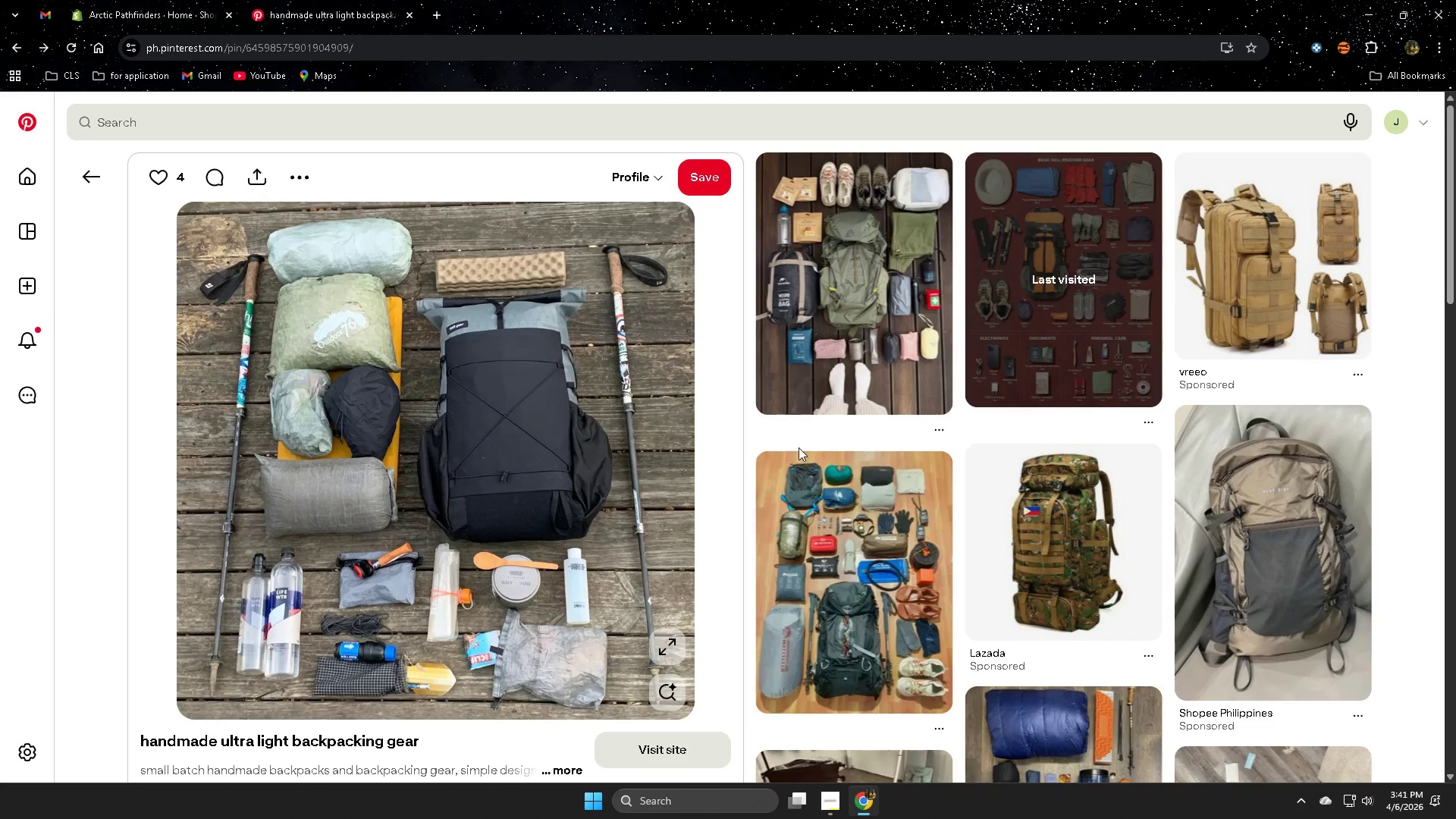 
scroll: coordinate [1075, 623], scroll_direction: down, amount: 11.0
 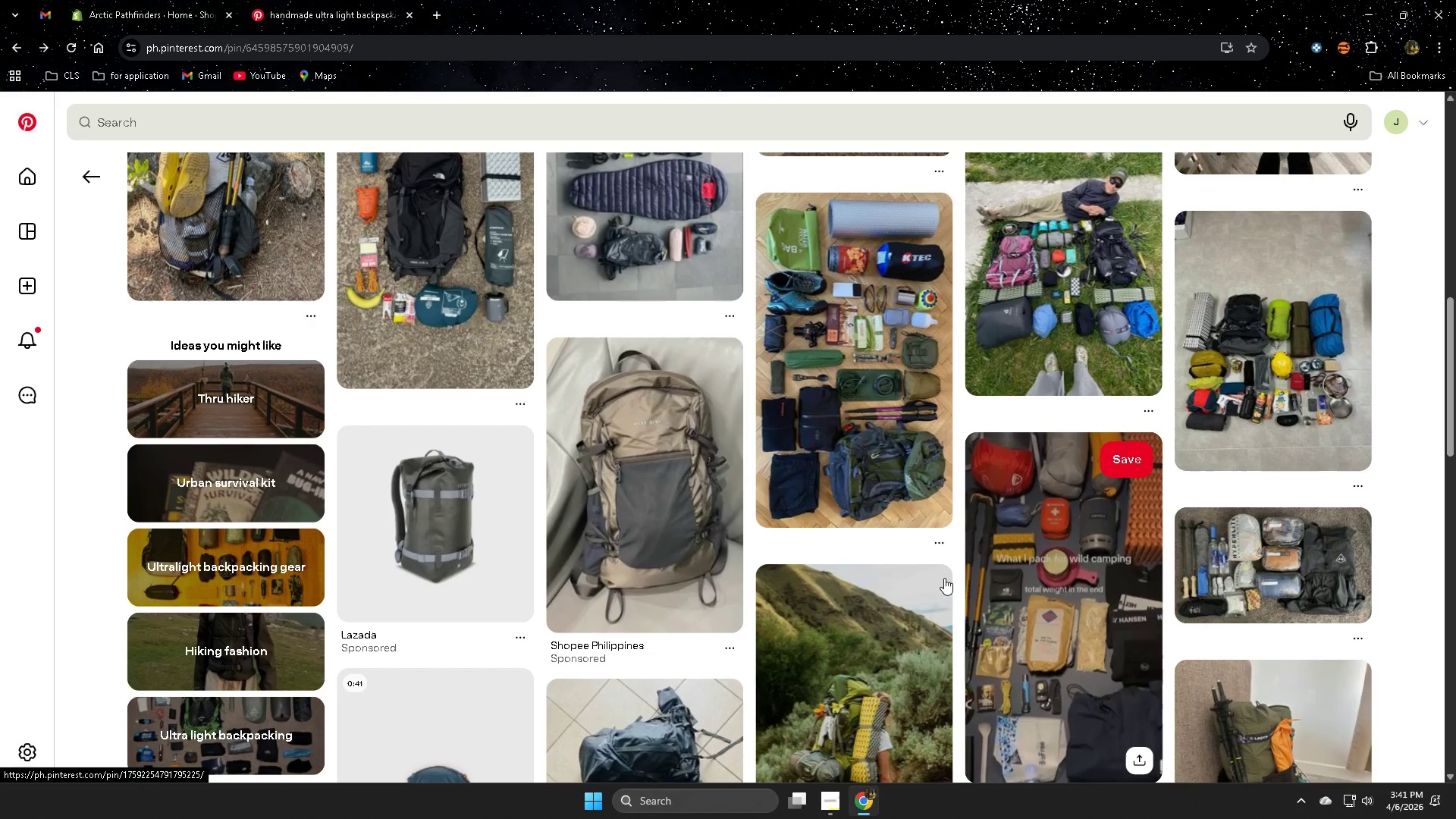 
wait(25.59)
 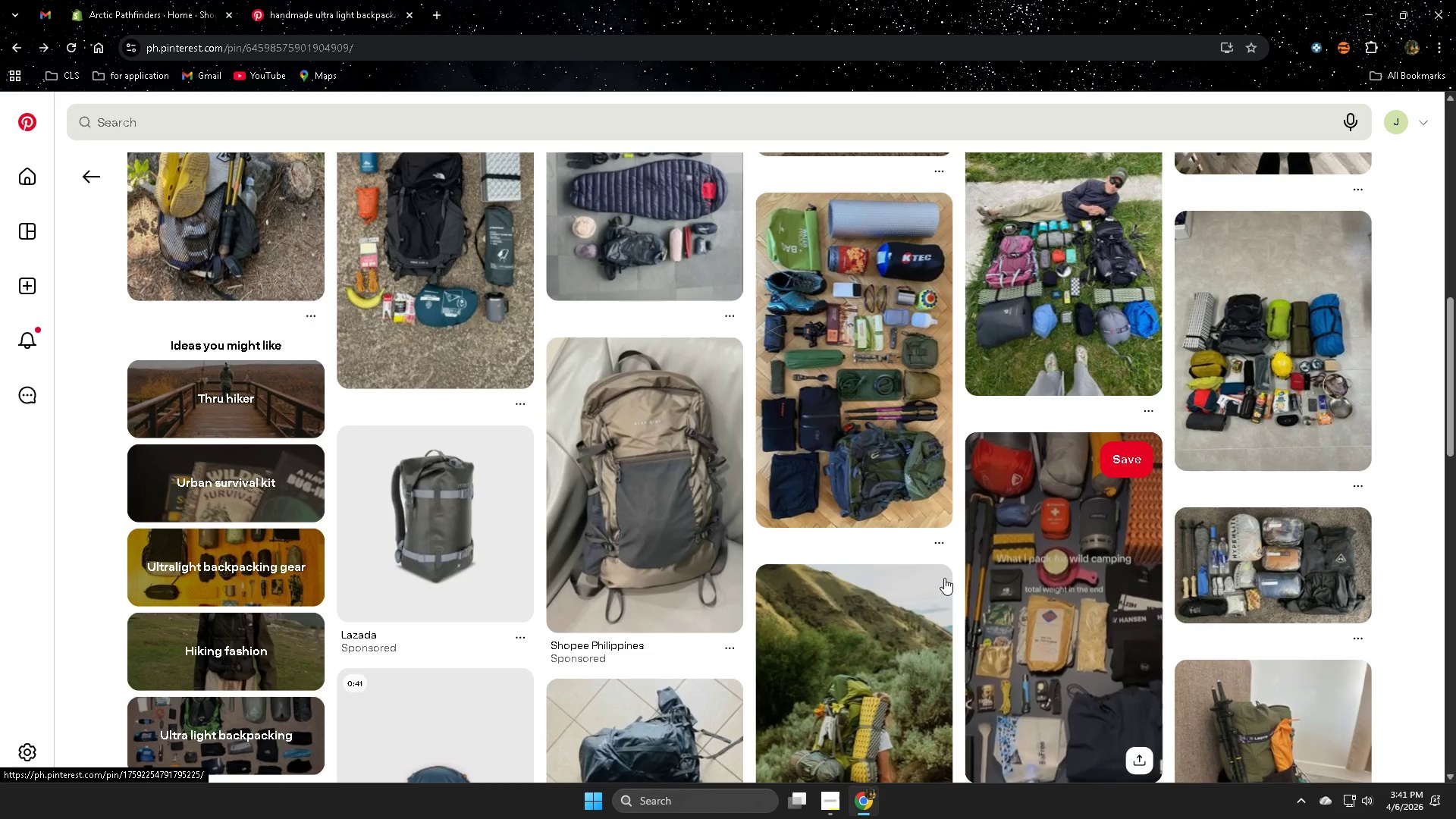 
left_click([124, 5])
 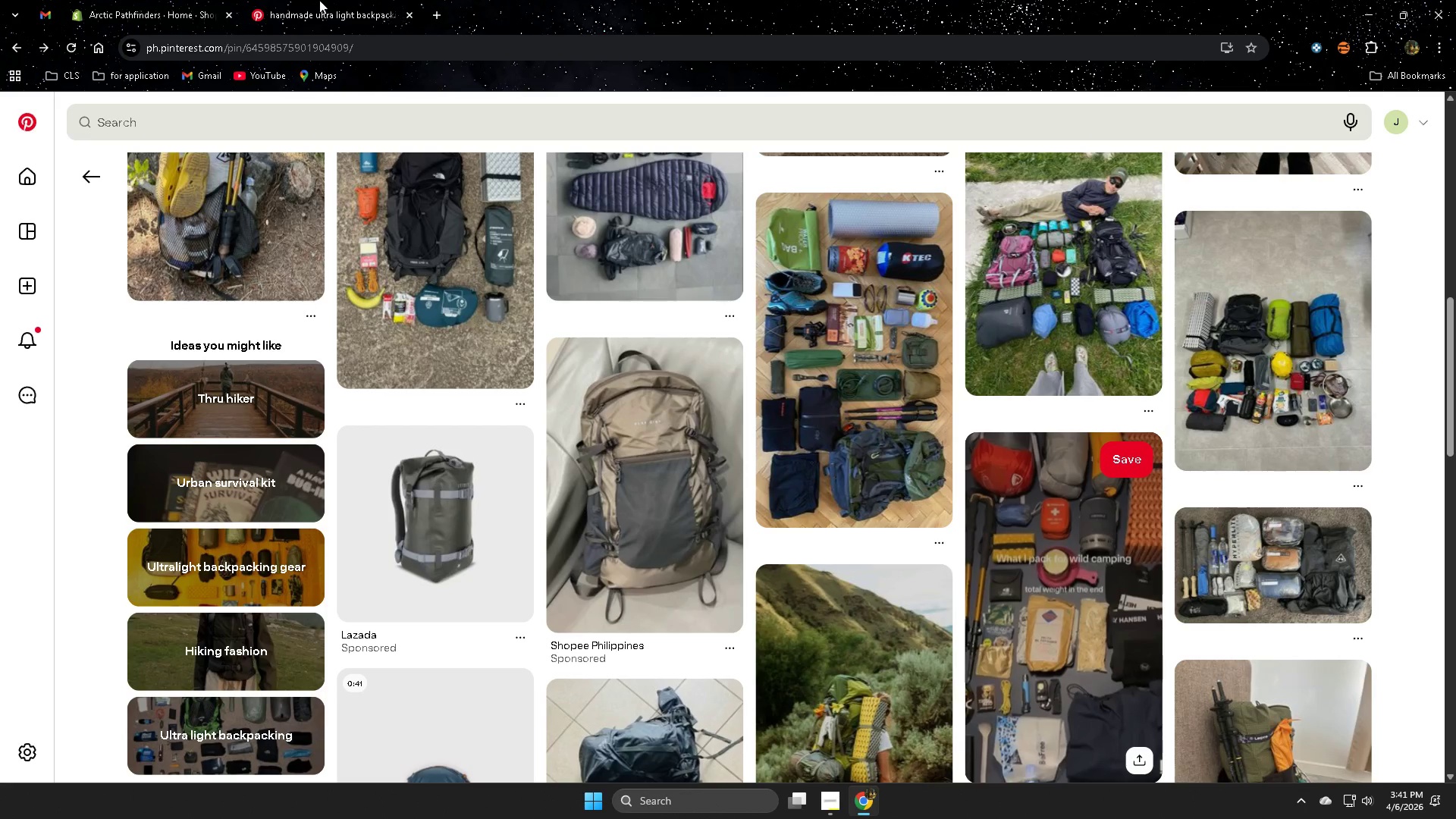 
left_click([318, 0])
 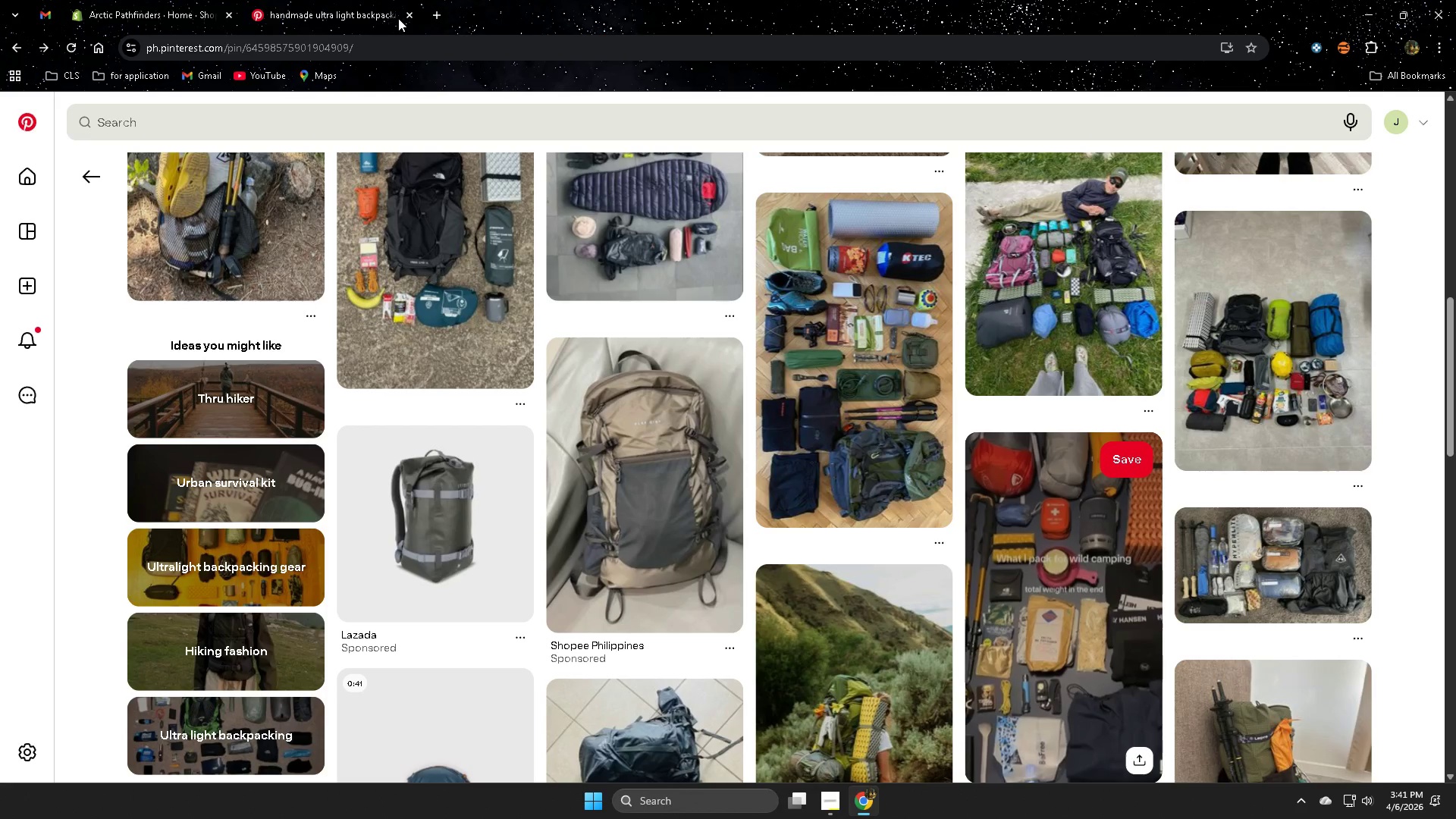 
left_click([410, 13])